 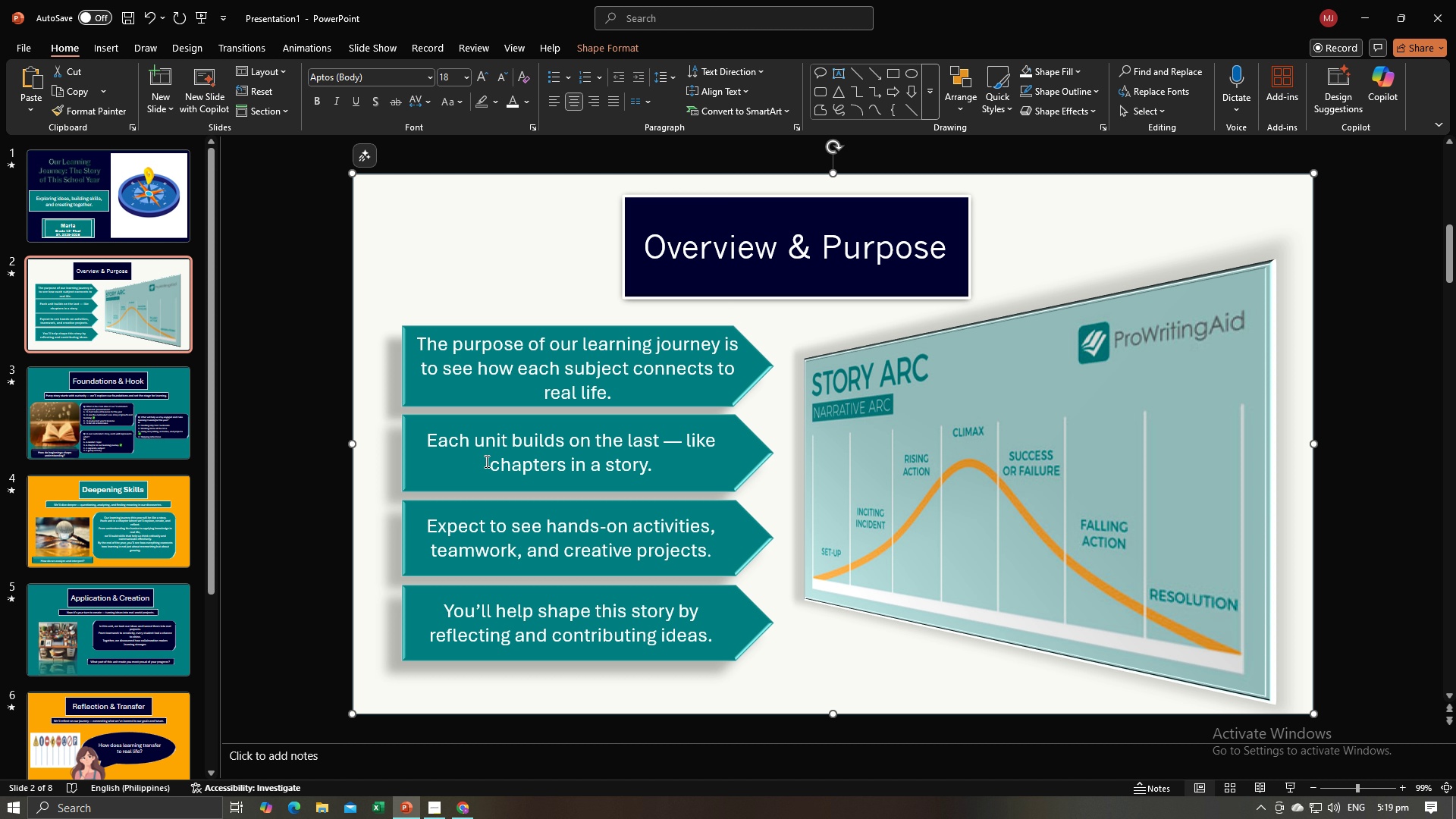 
left_click([331, 541])
 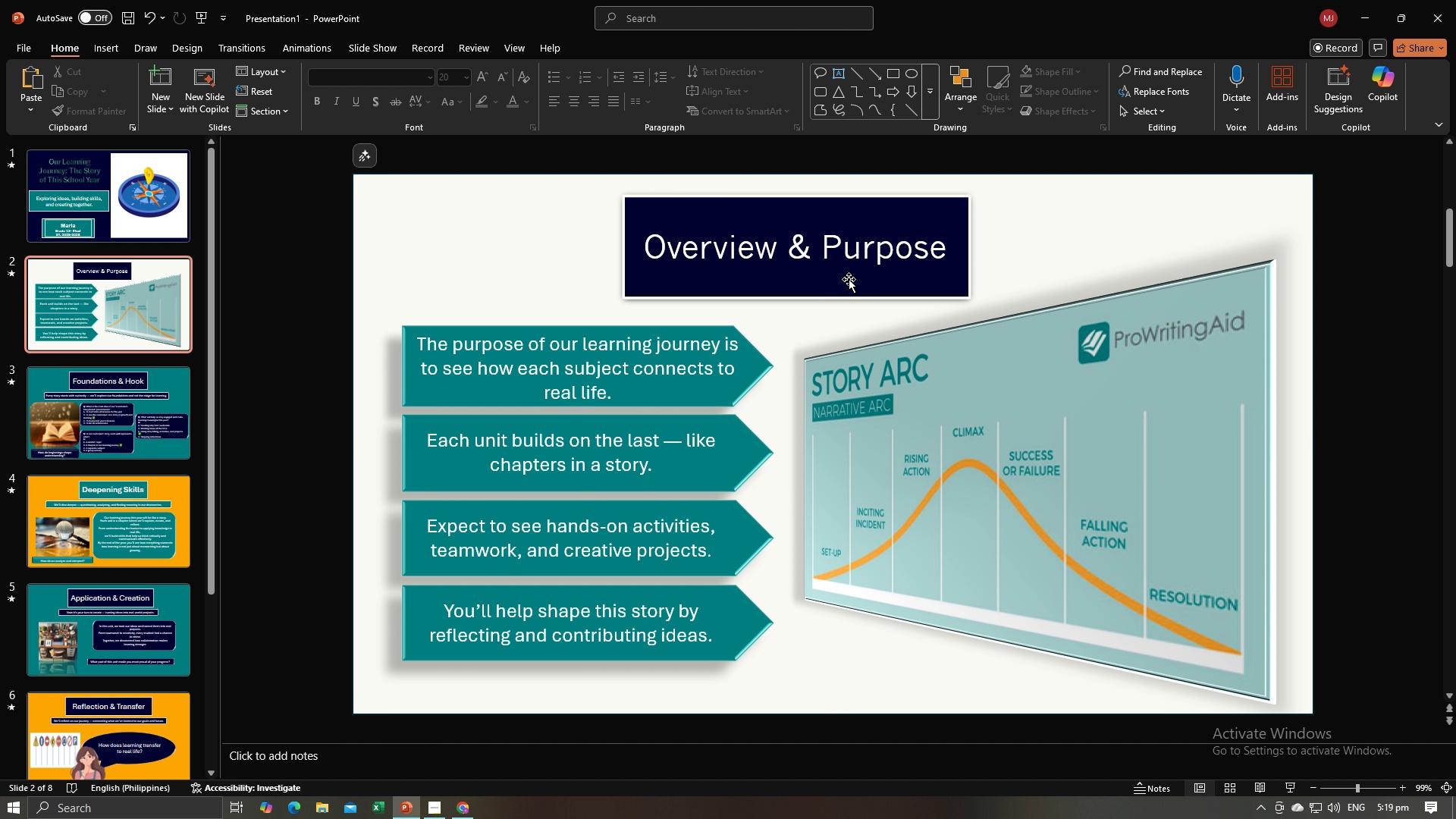 
left_click([849, 278])
 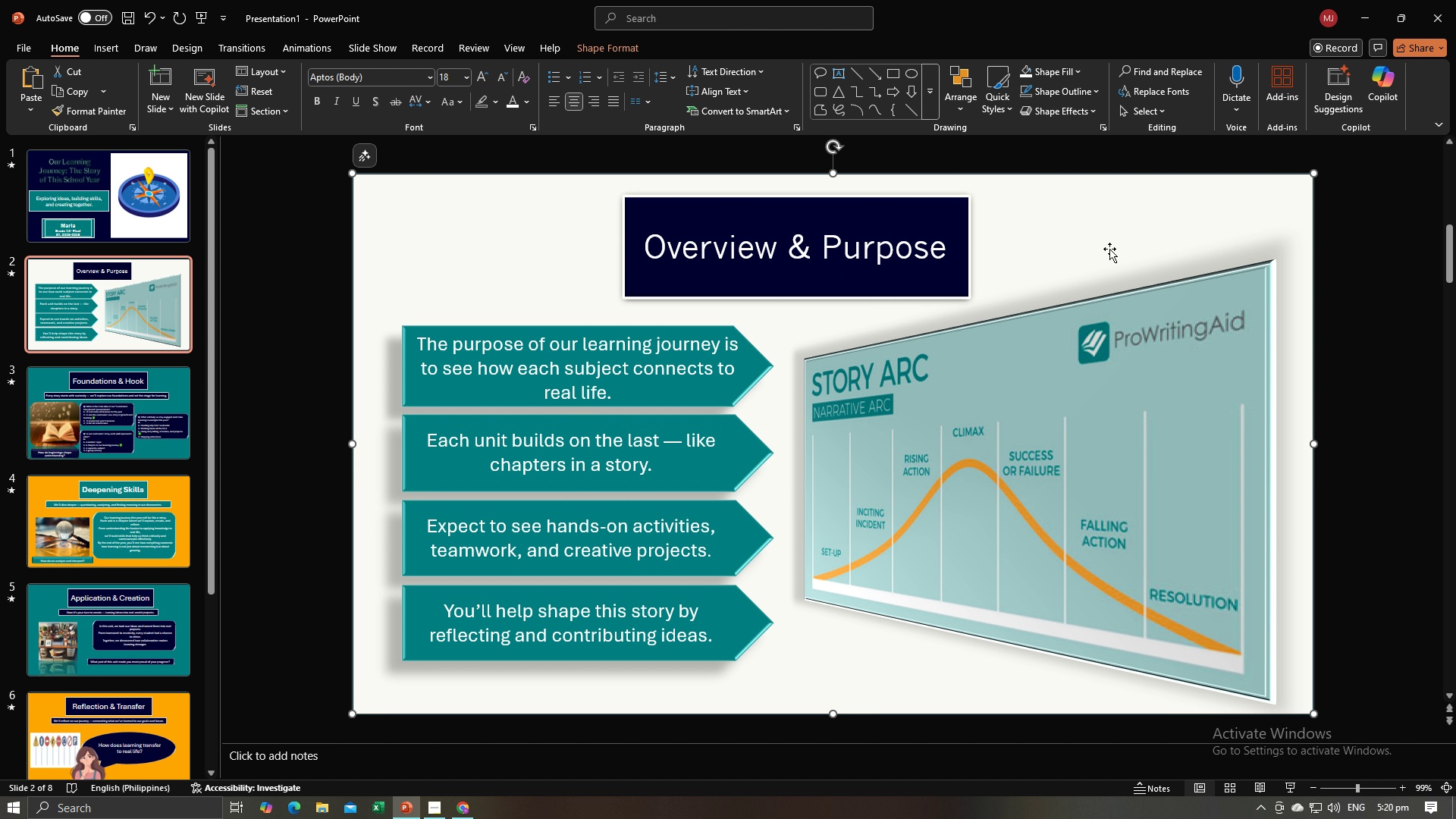 
double_click([1178, 384])
 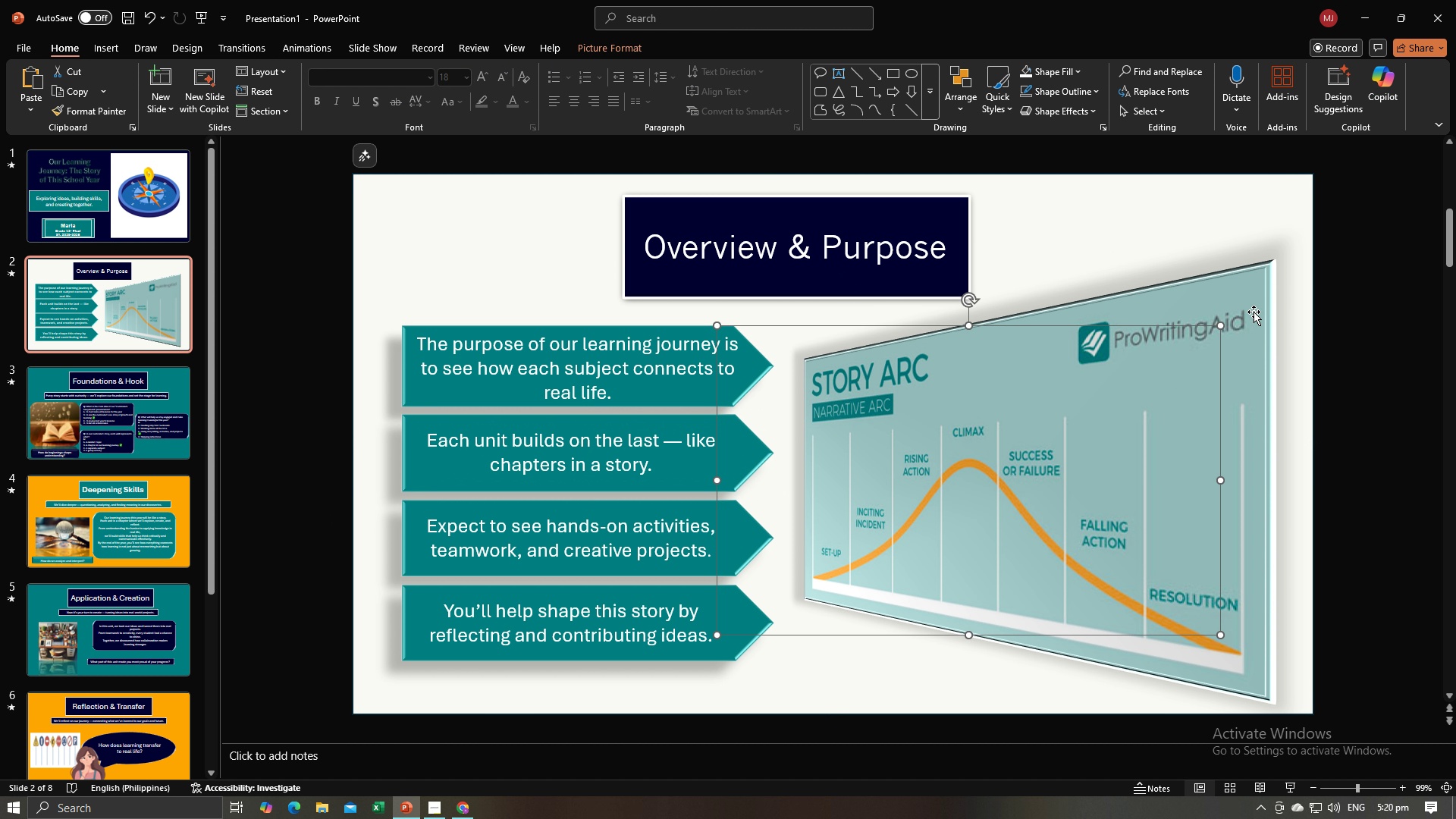 
left_click([1254, 312])
 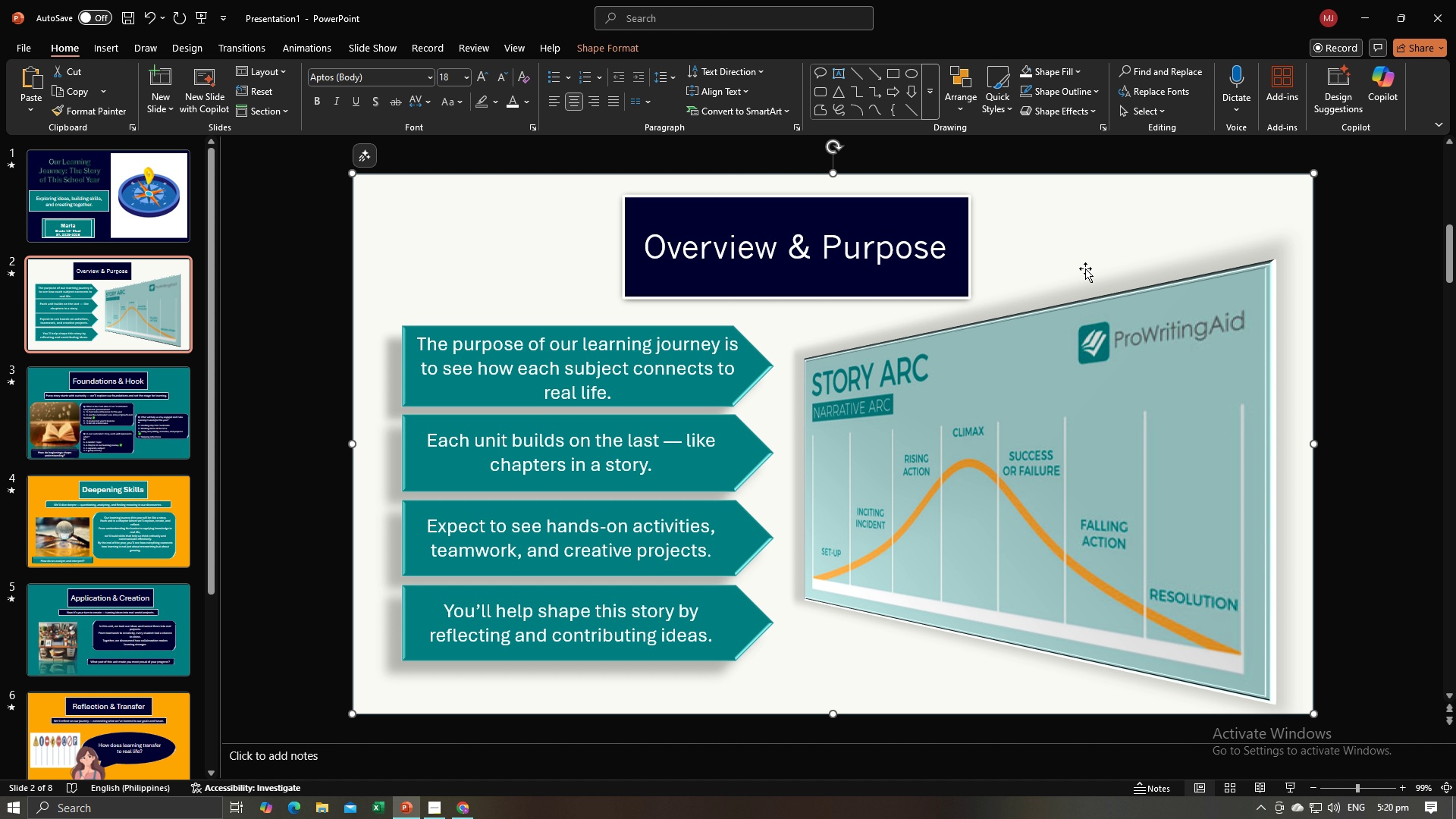 
wait(7.4)
 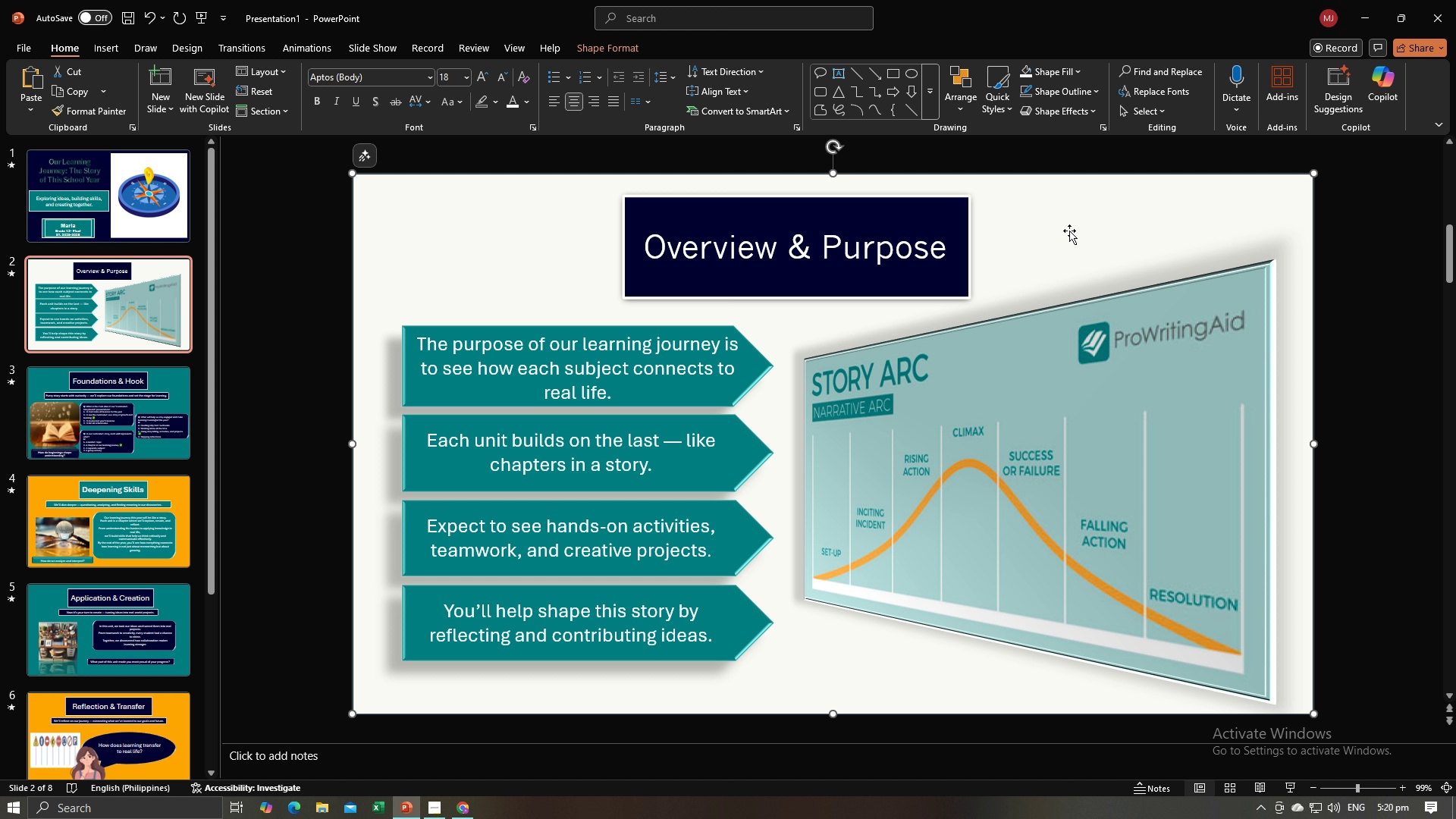 
double_click([1224, 304])
 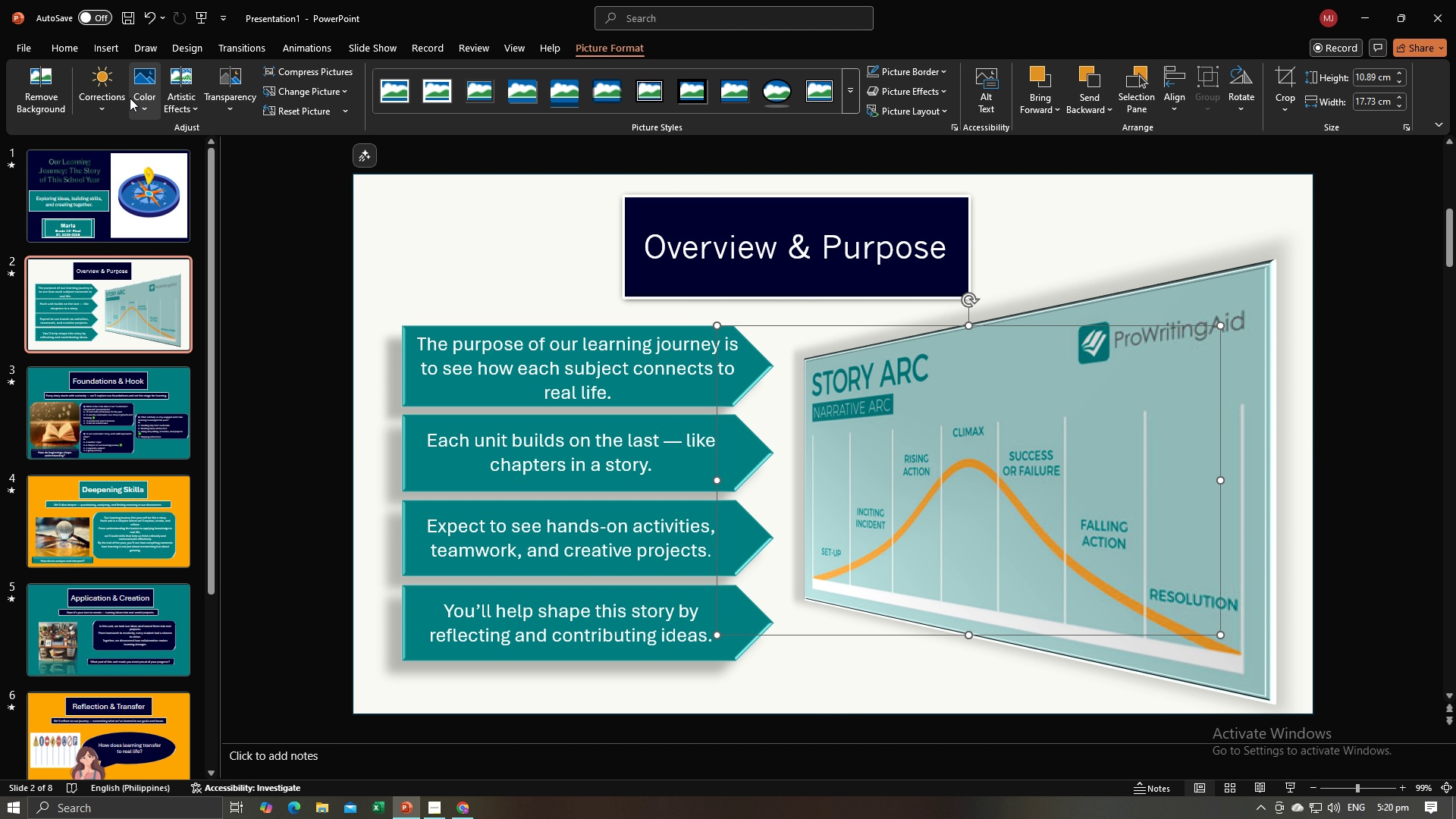 
left_click([105, 99])
 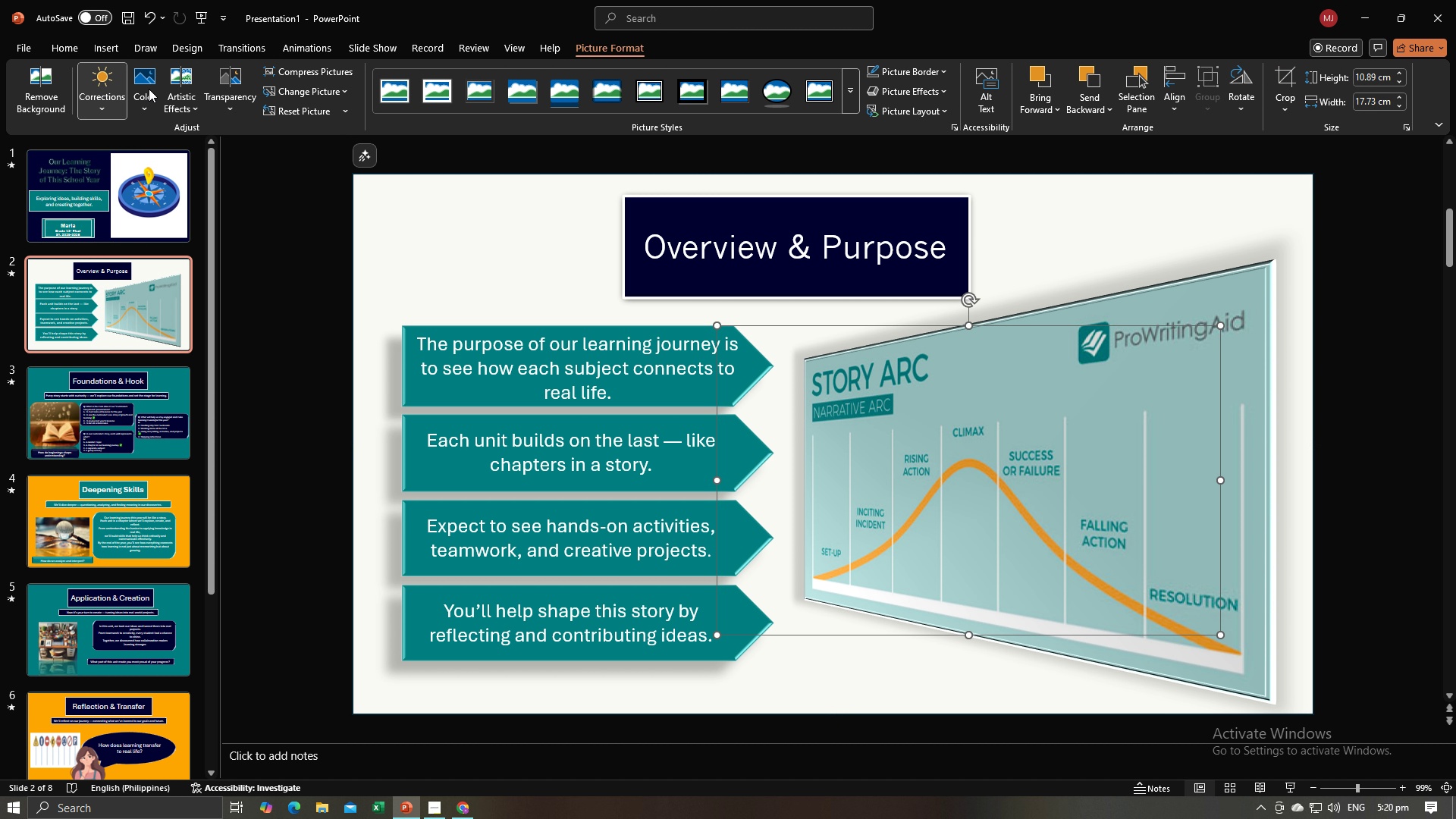 
left_click([149, 89])
 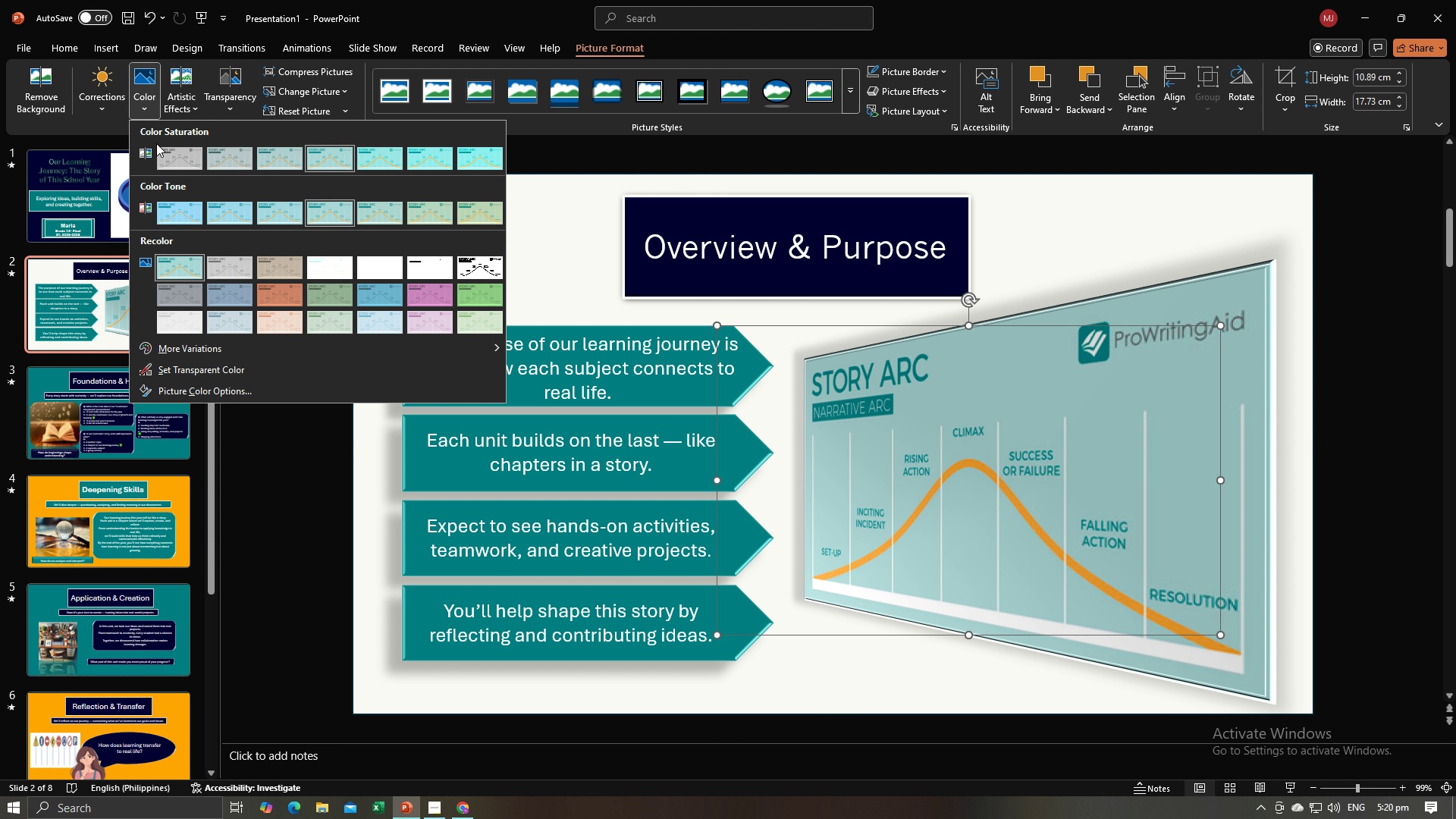 
mouse_move([169, 169])
 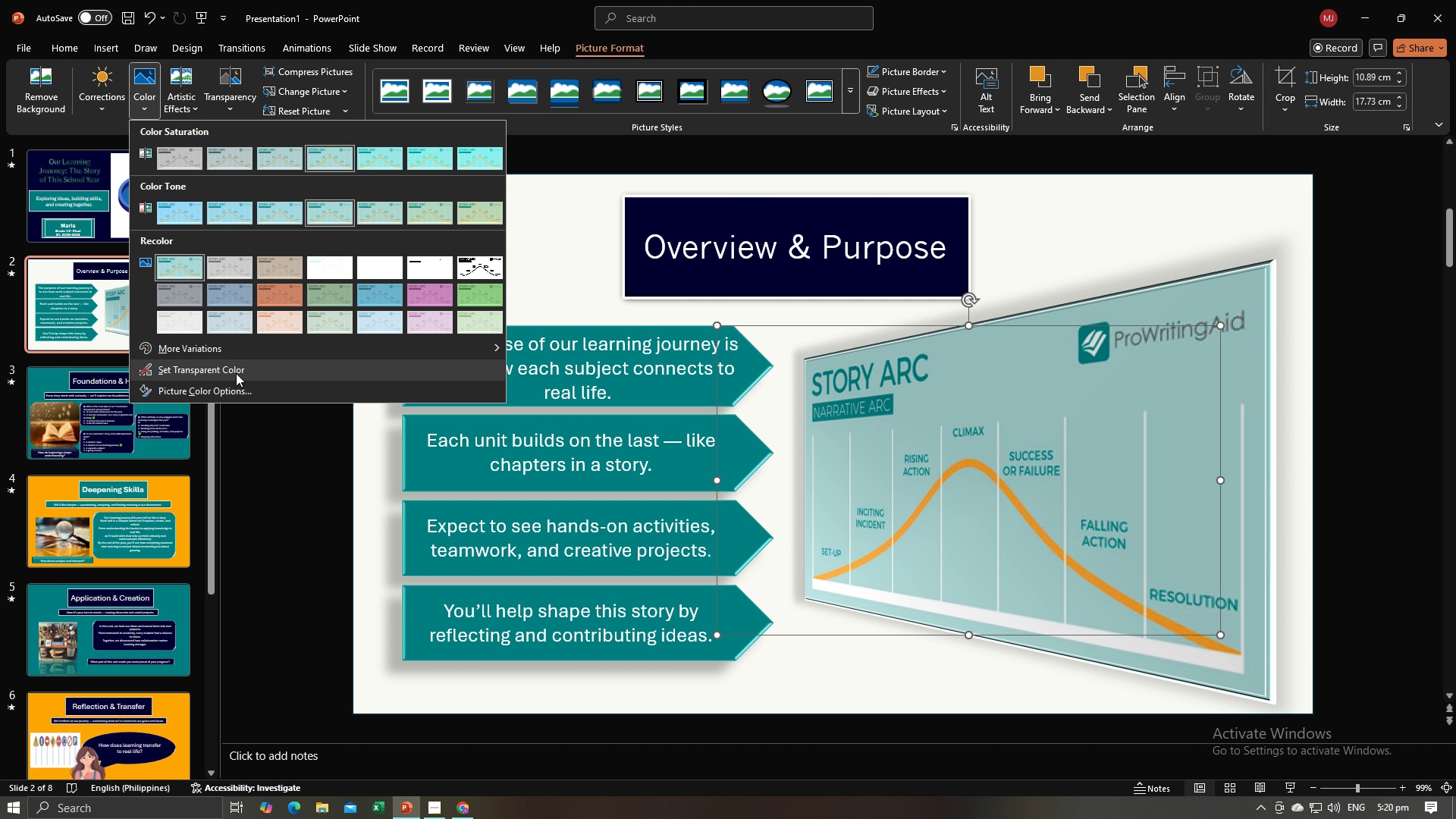 
left_click([236, 373])
 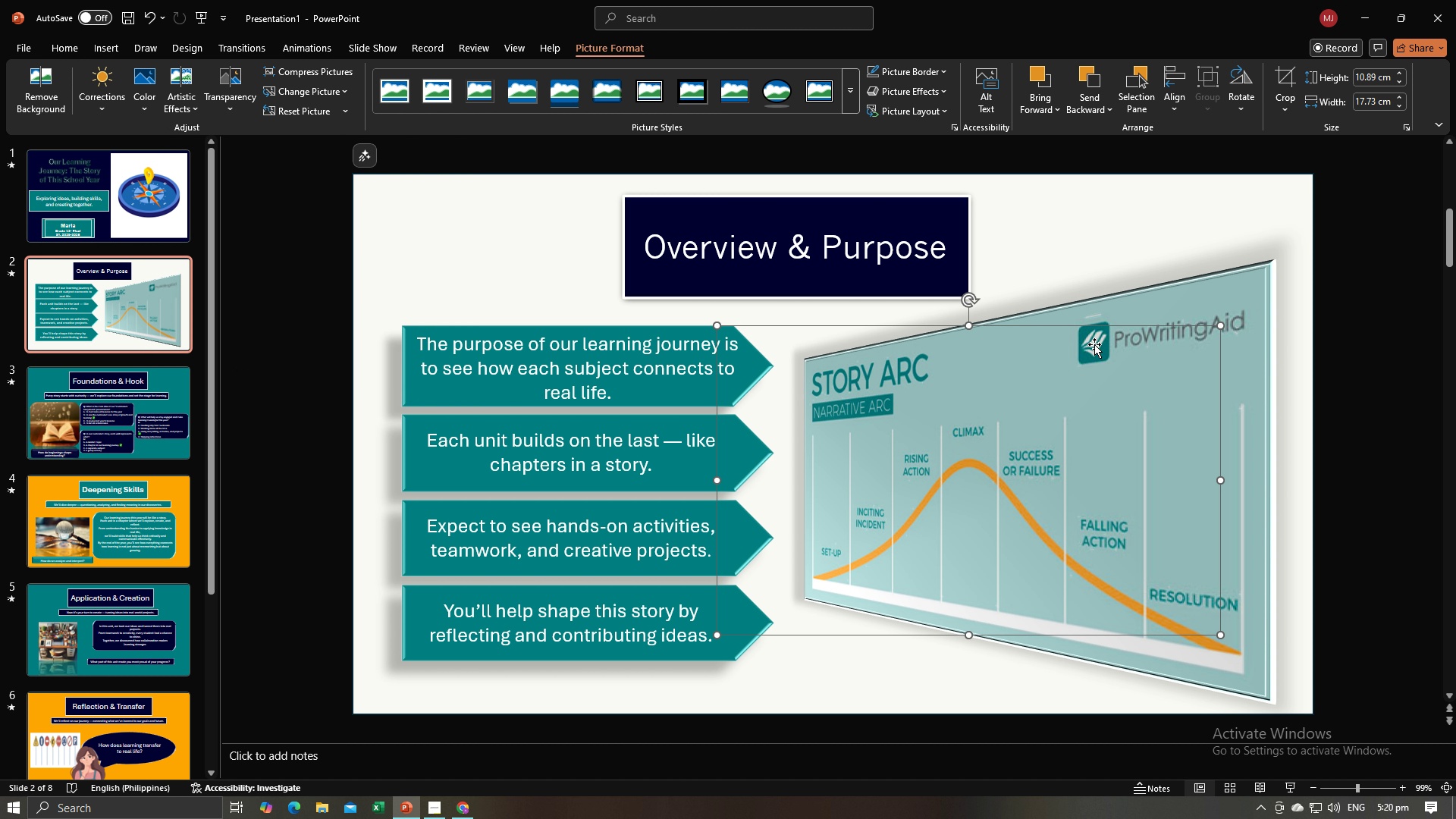 
left_click([1094, 344])
 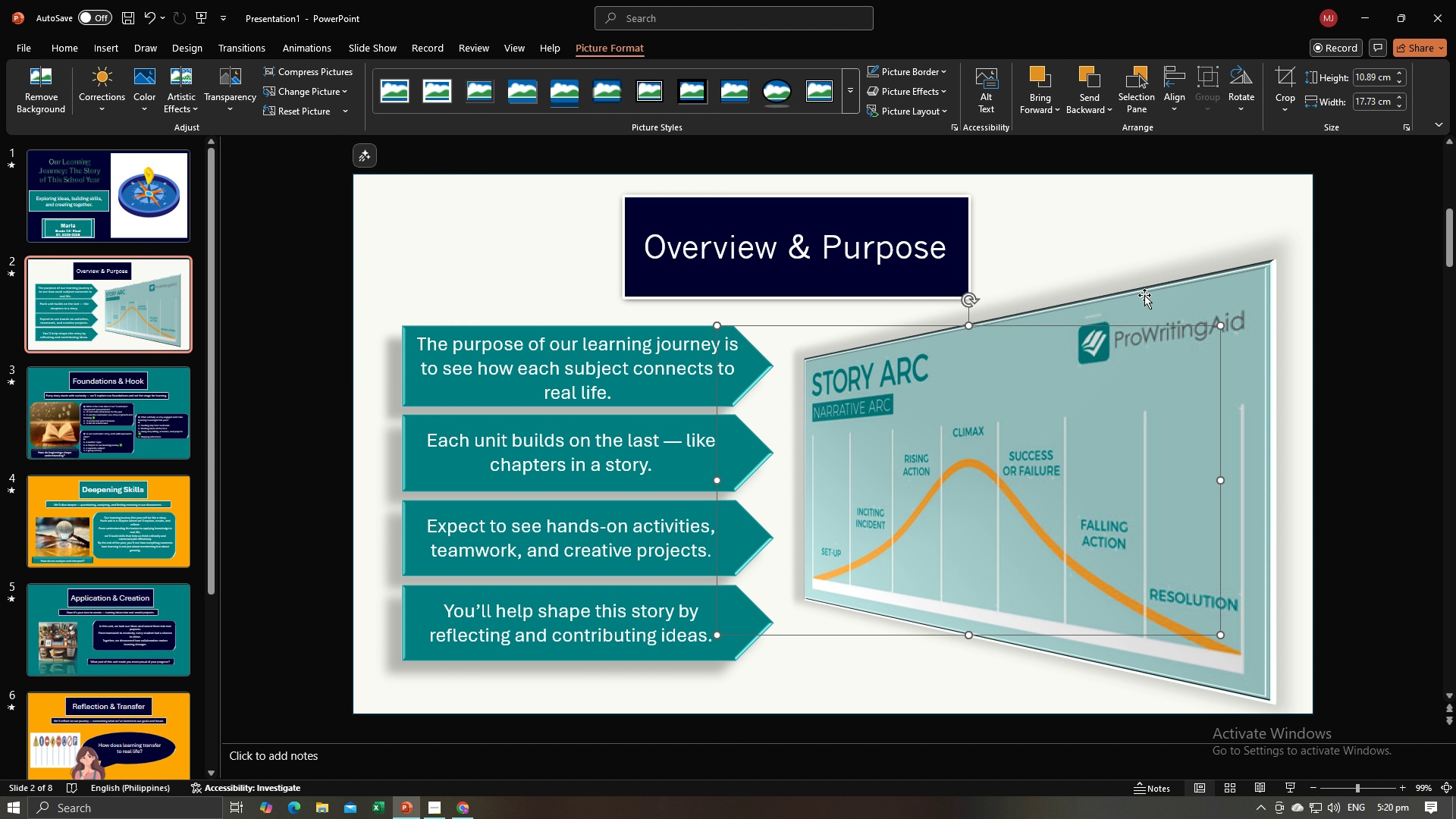 
key(Control+Z)
 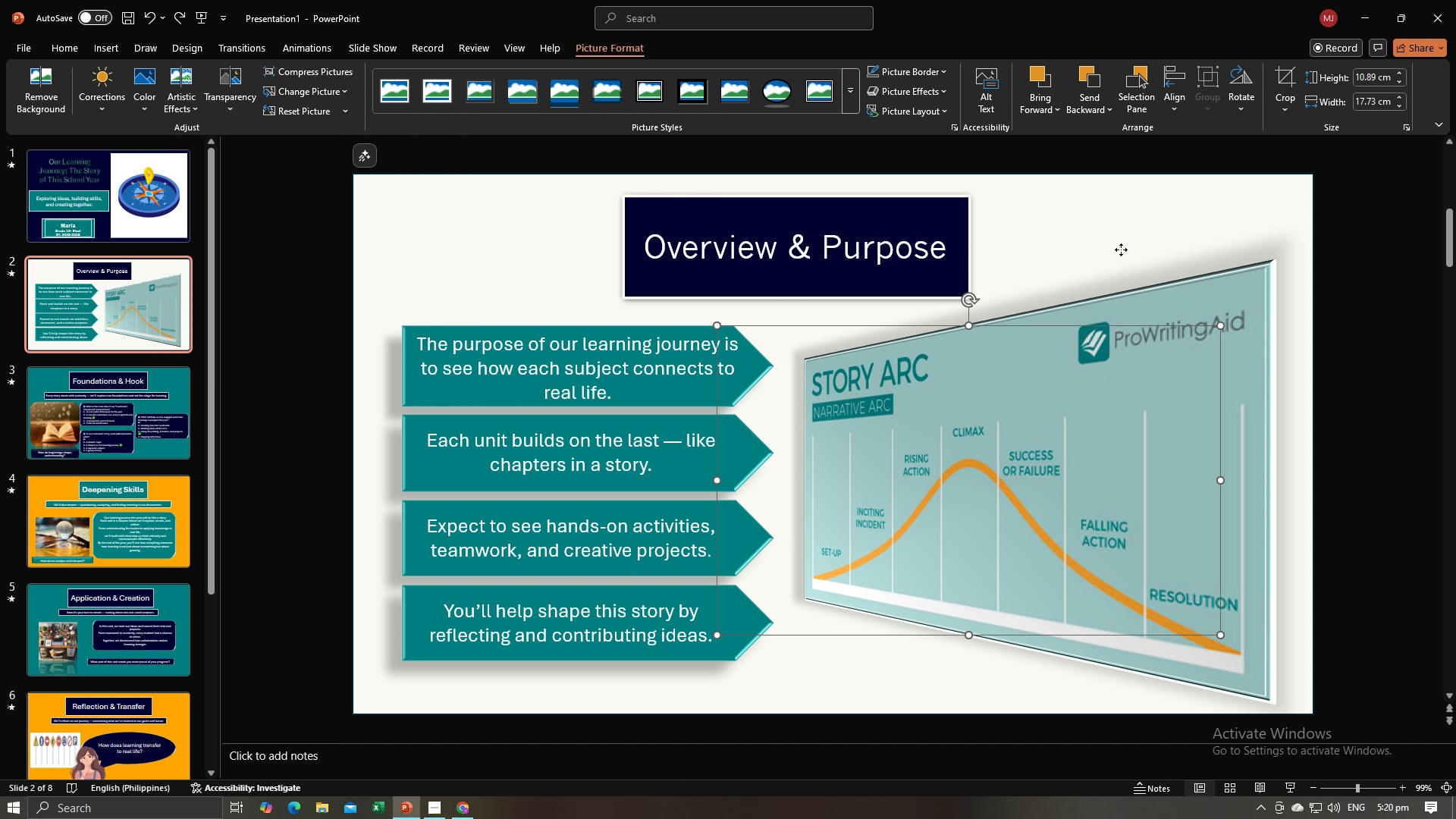 
left_click([1121, 249])
 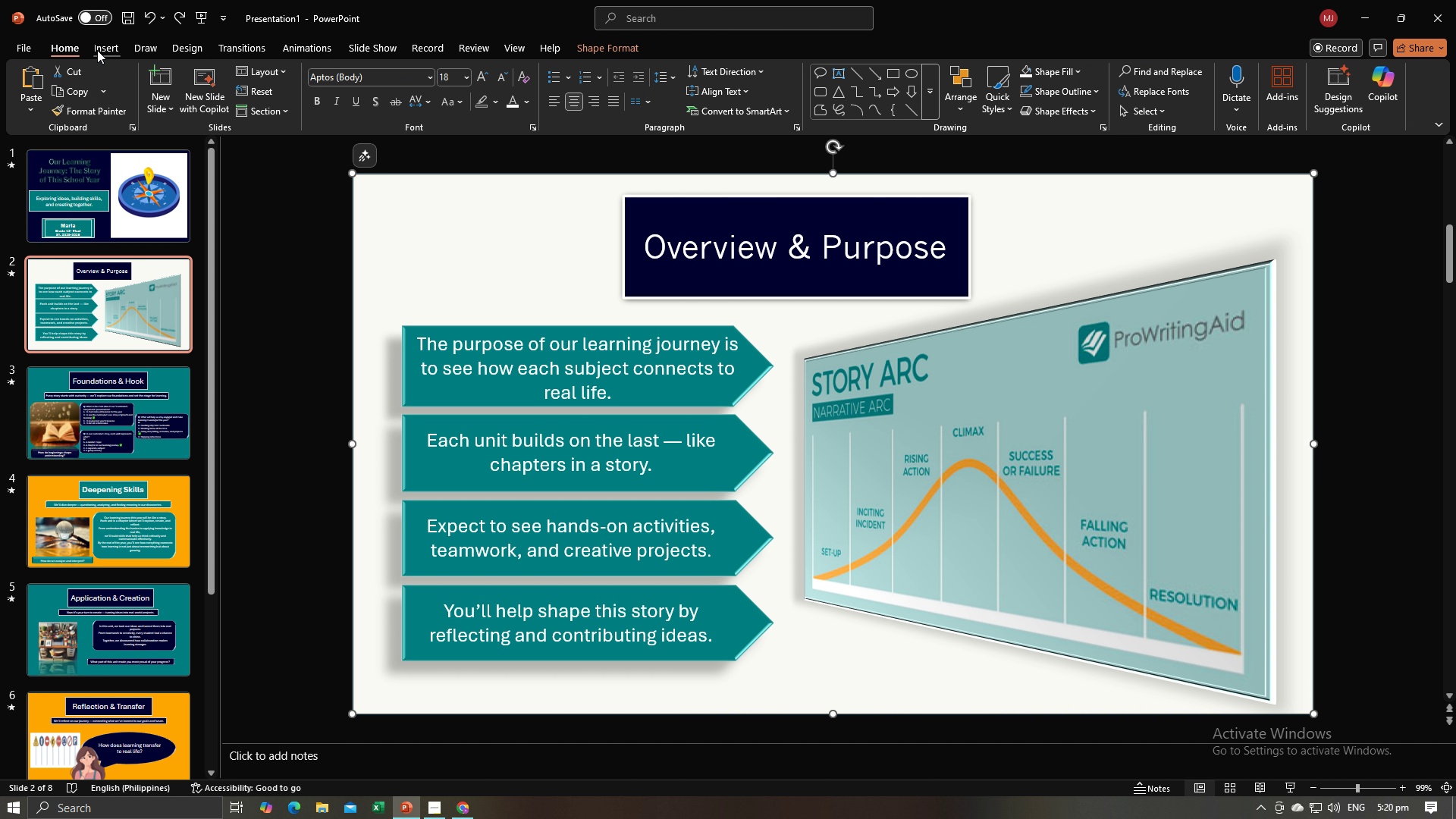 
key(Alt+Tab)